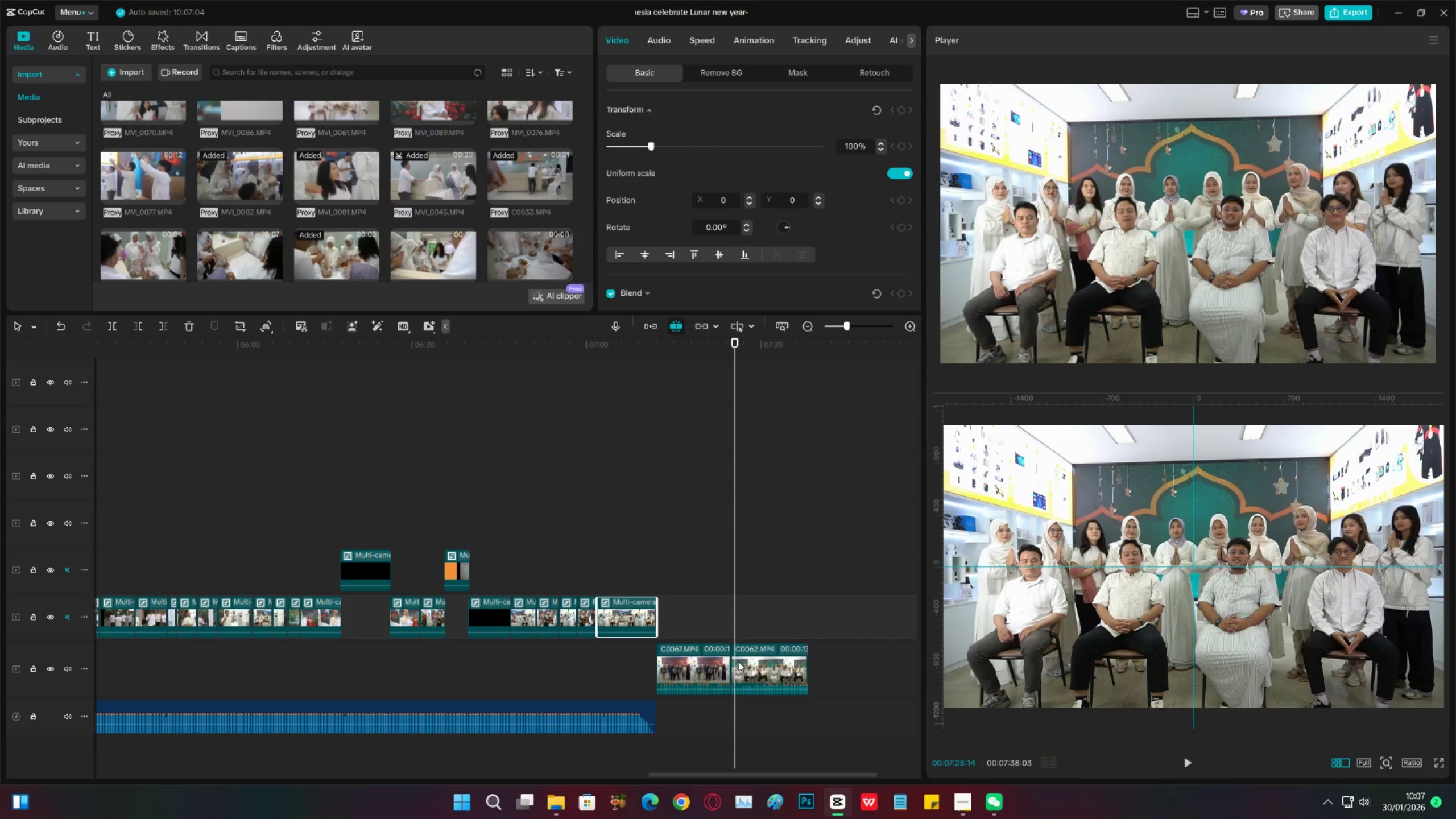 
left_click([738, 661])
 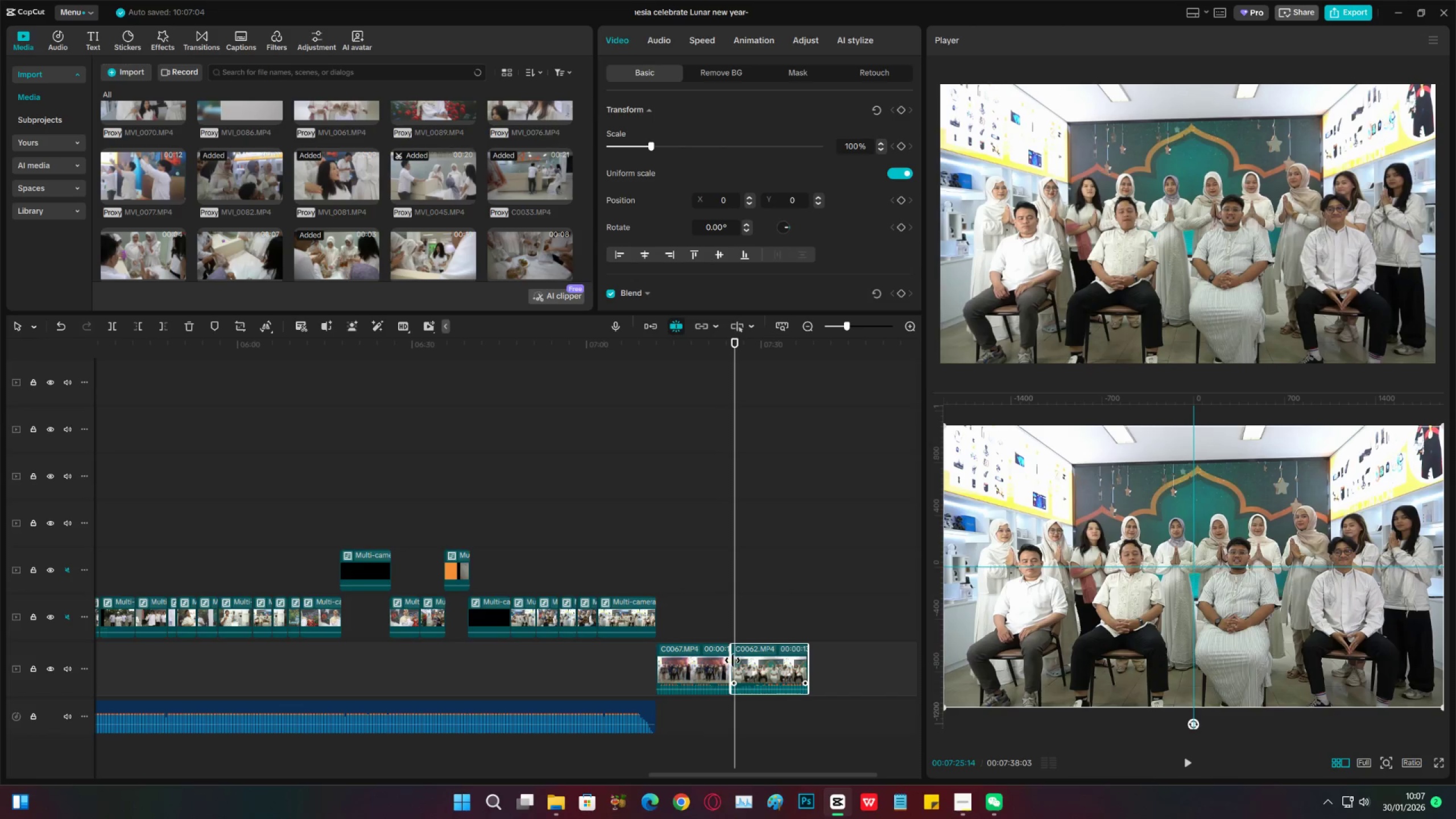 
left_click_drag(start_coordinate=[733, 660], to_coordinate=[736, 660])
 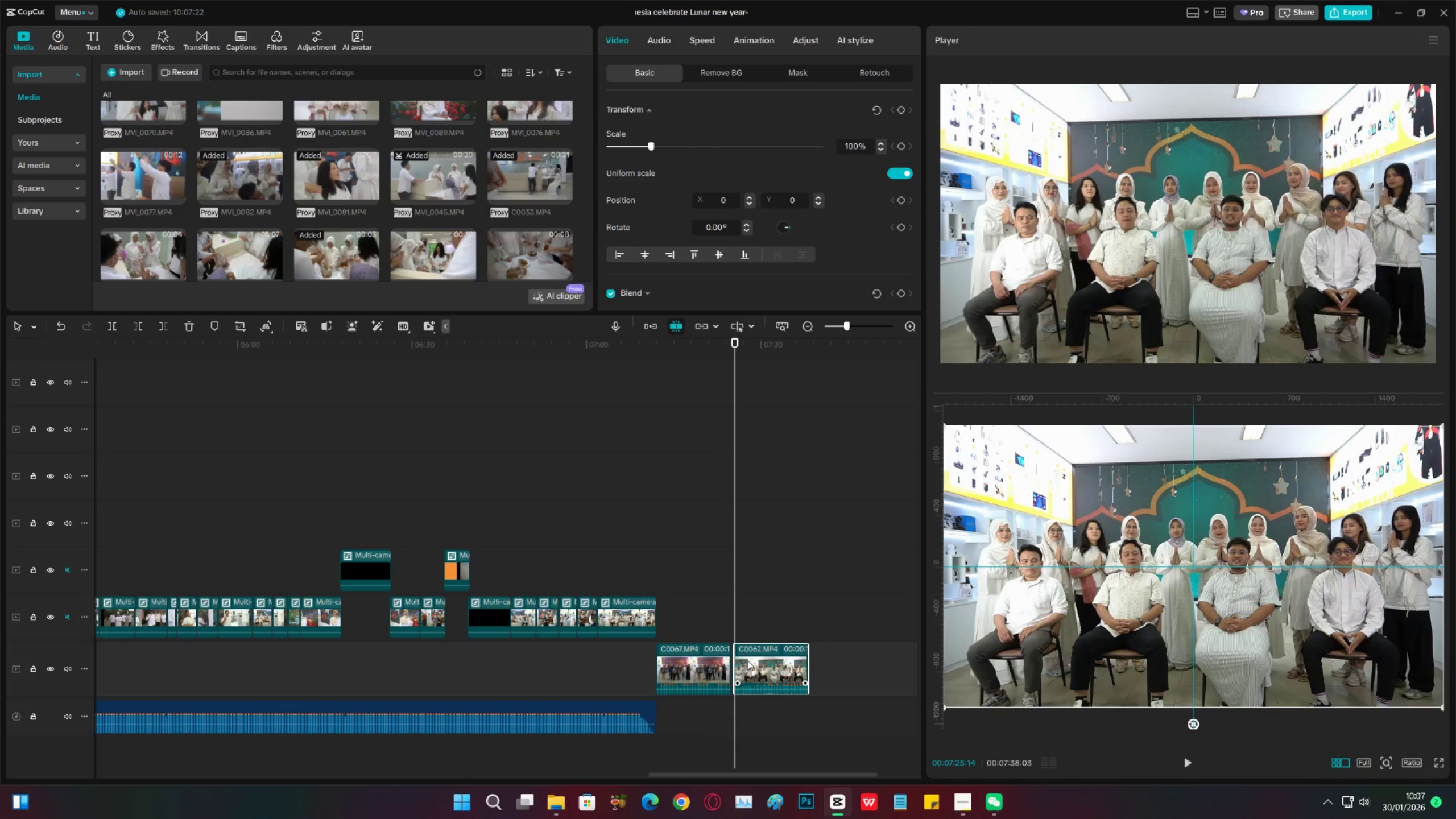 
left_click_drag(start_coordinate=[748, 660], to_coordinate=[743, 667])
 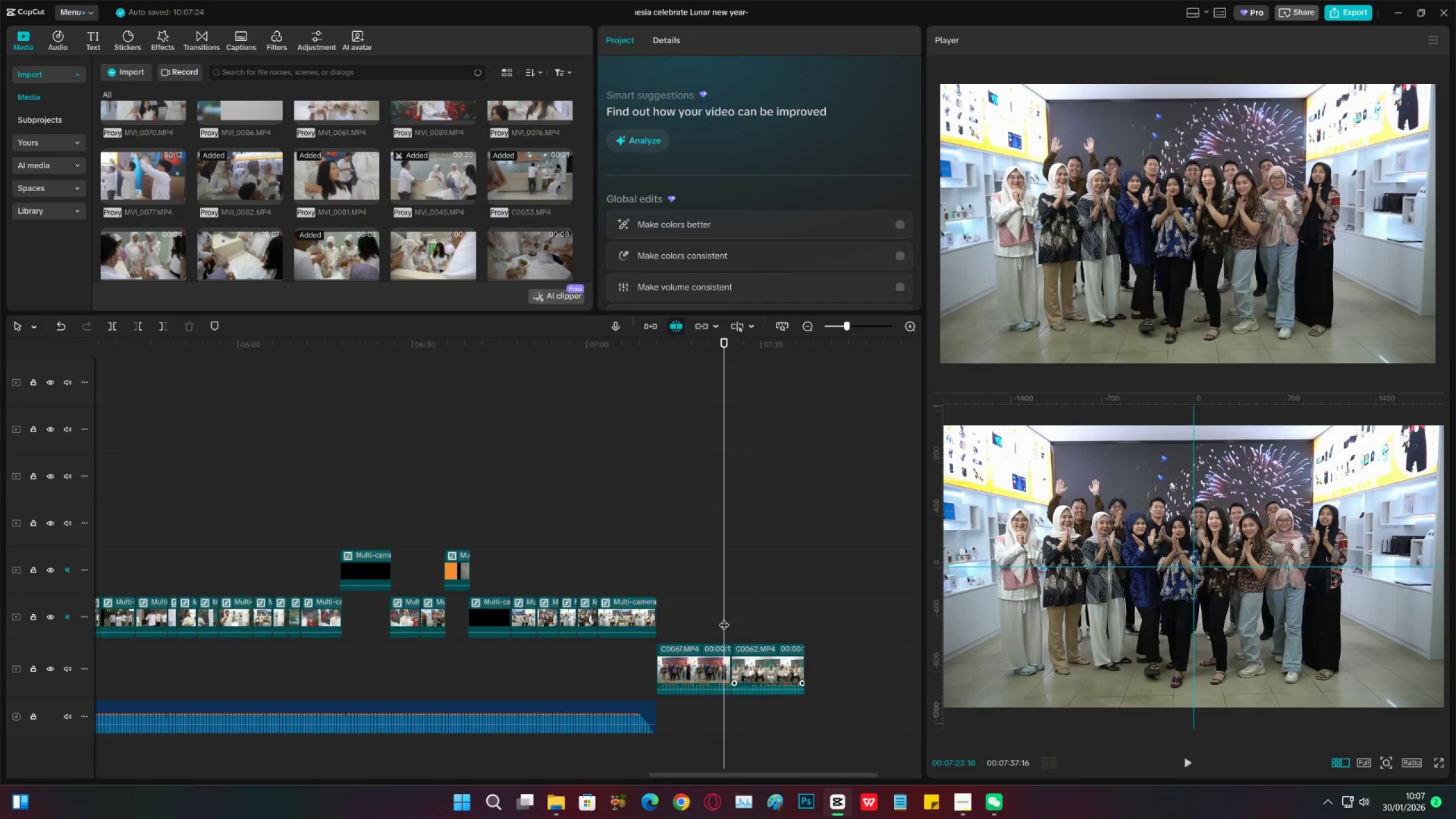 
double_click([727, 622])
 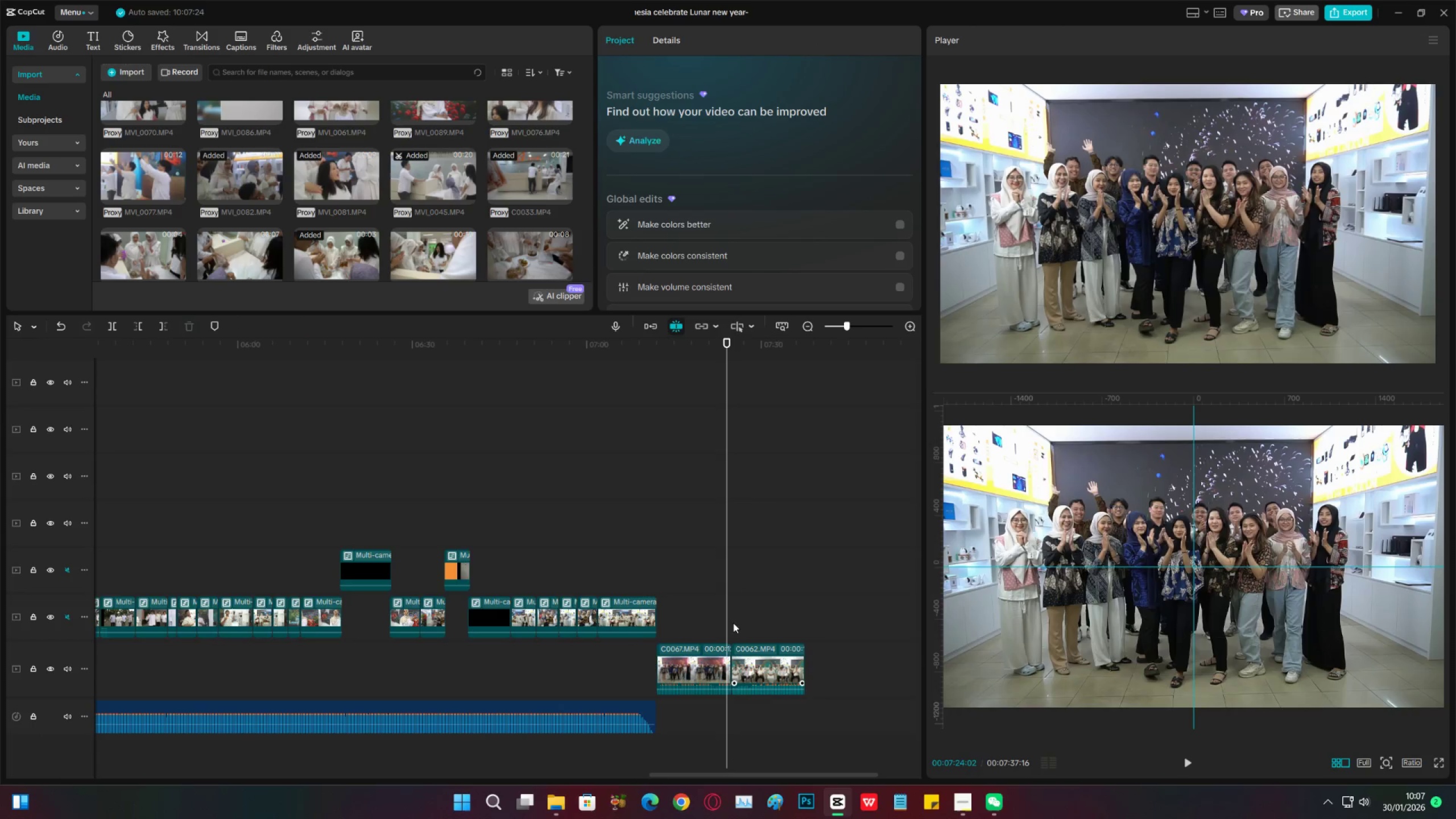 
triple_click([733, 623])
 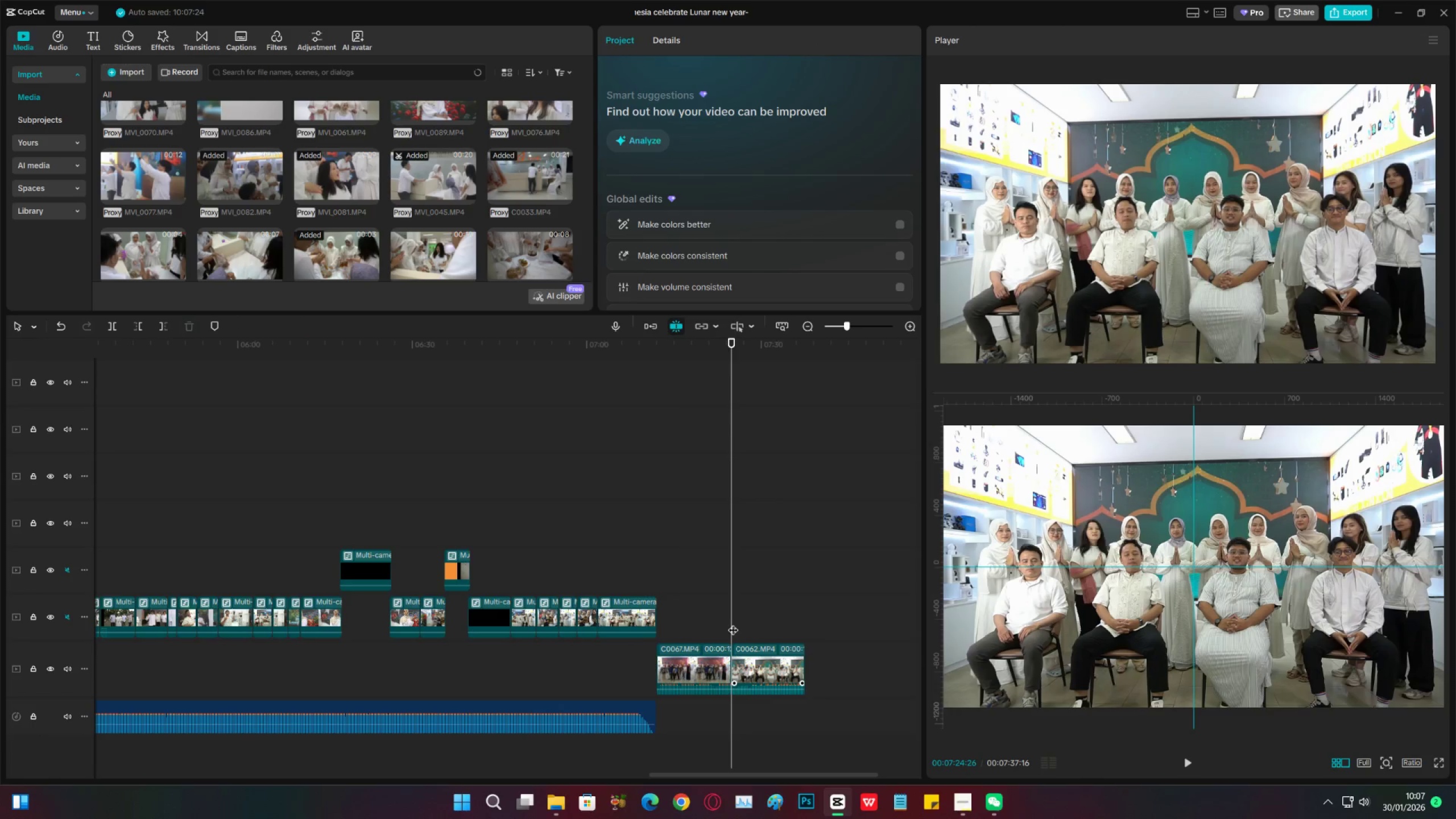 
key(Space)
 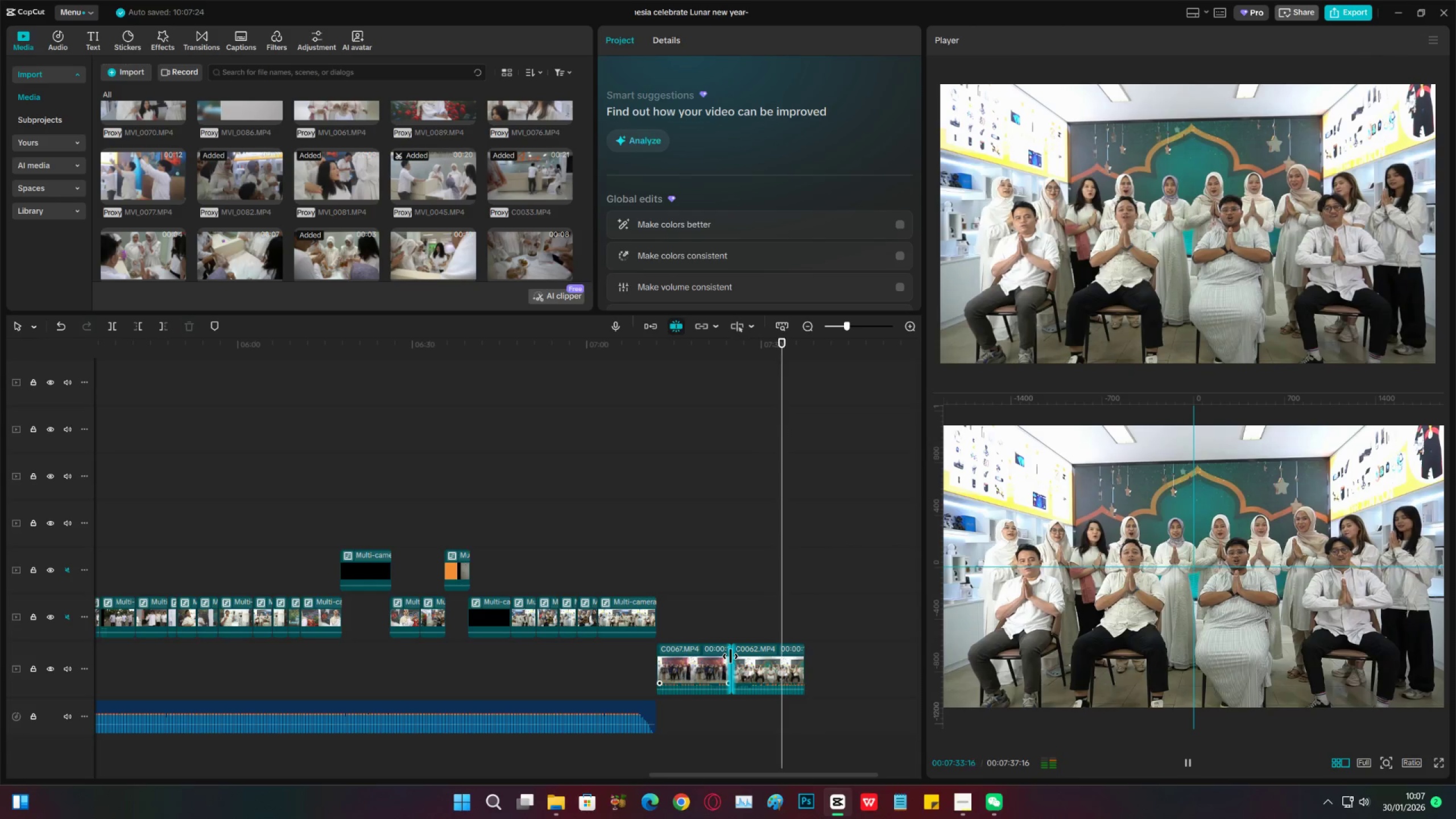 
wait(13.66)
 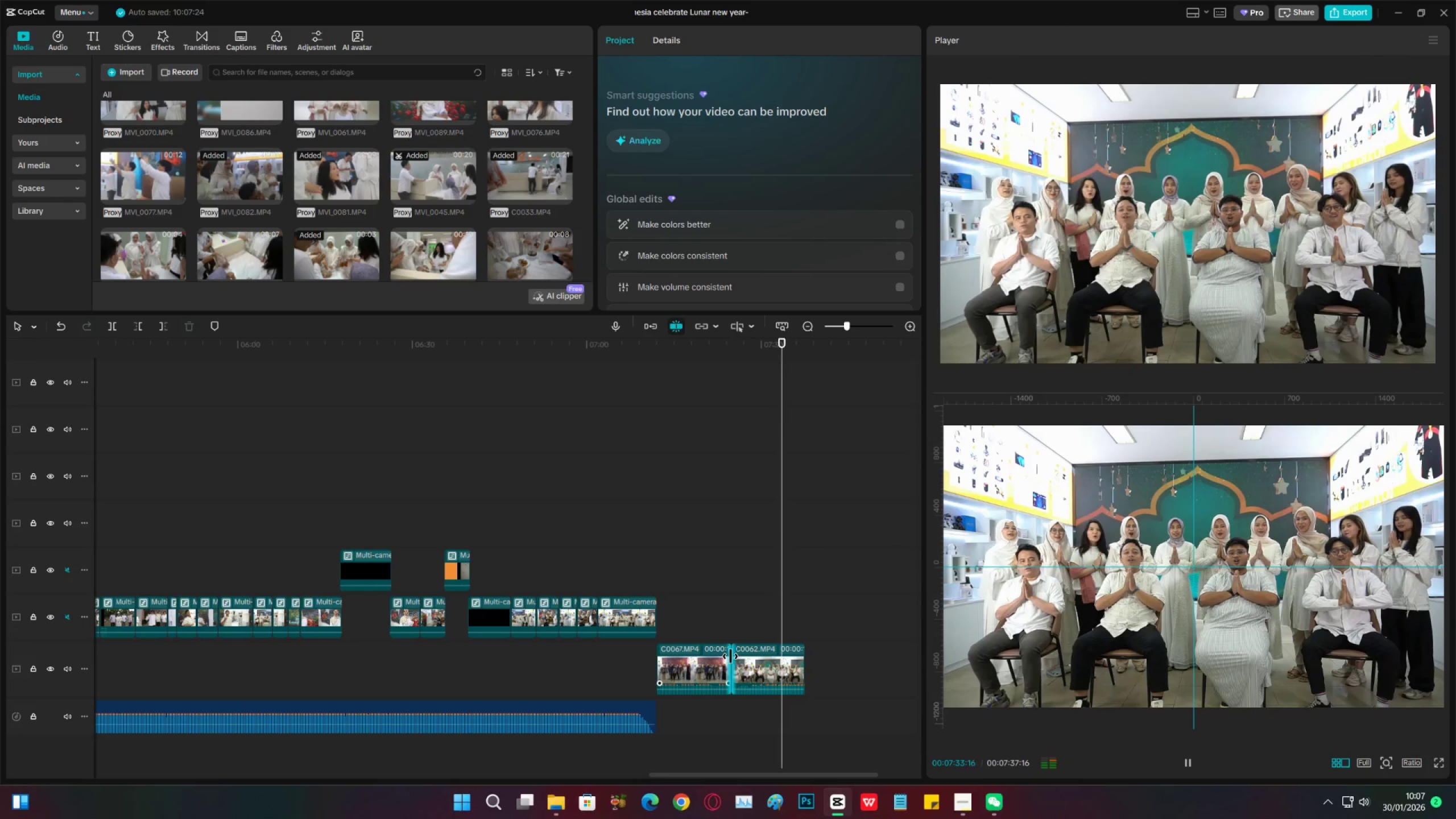 
left_click([793, 625])
 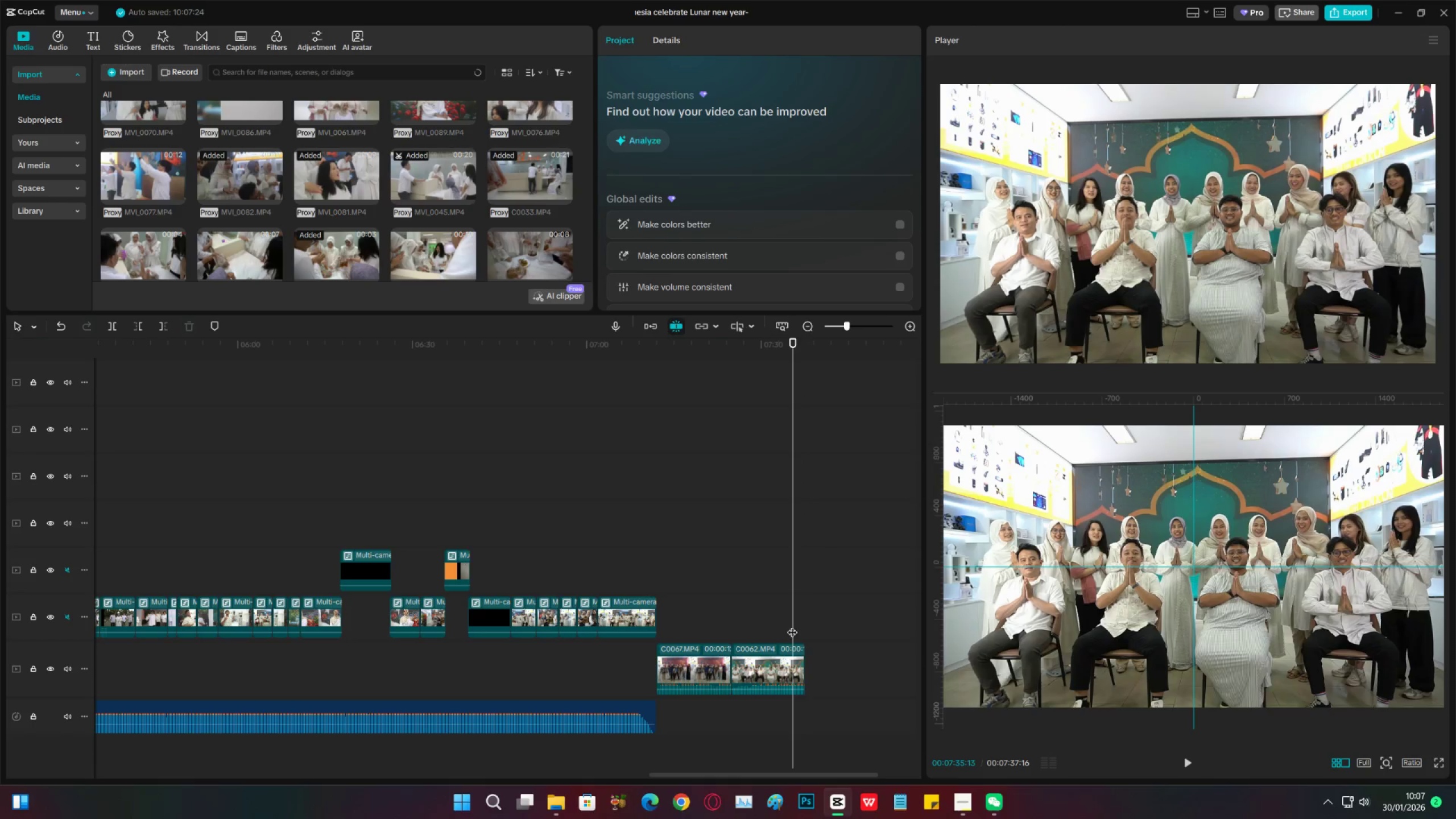 
key(Space)
 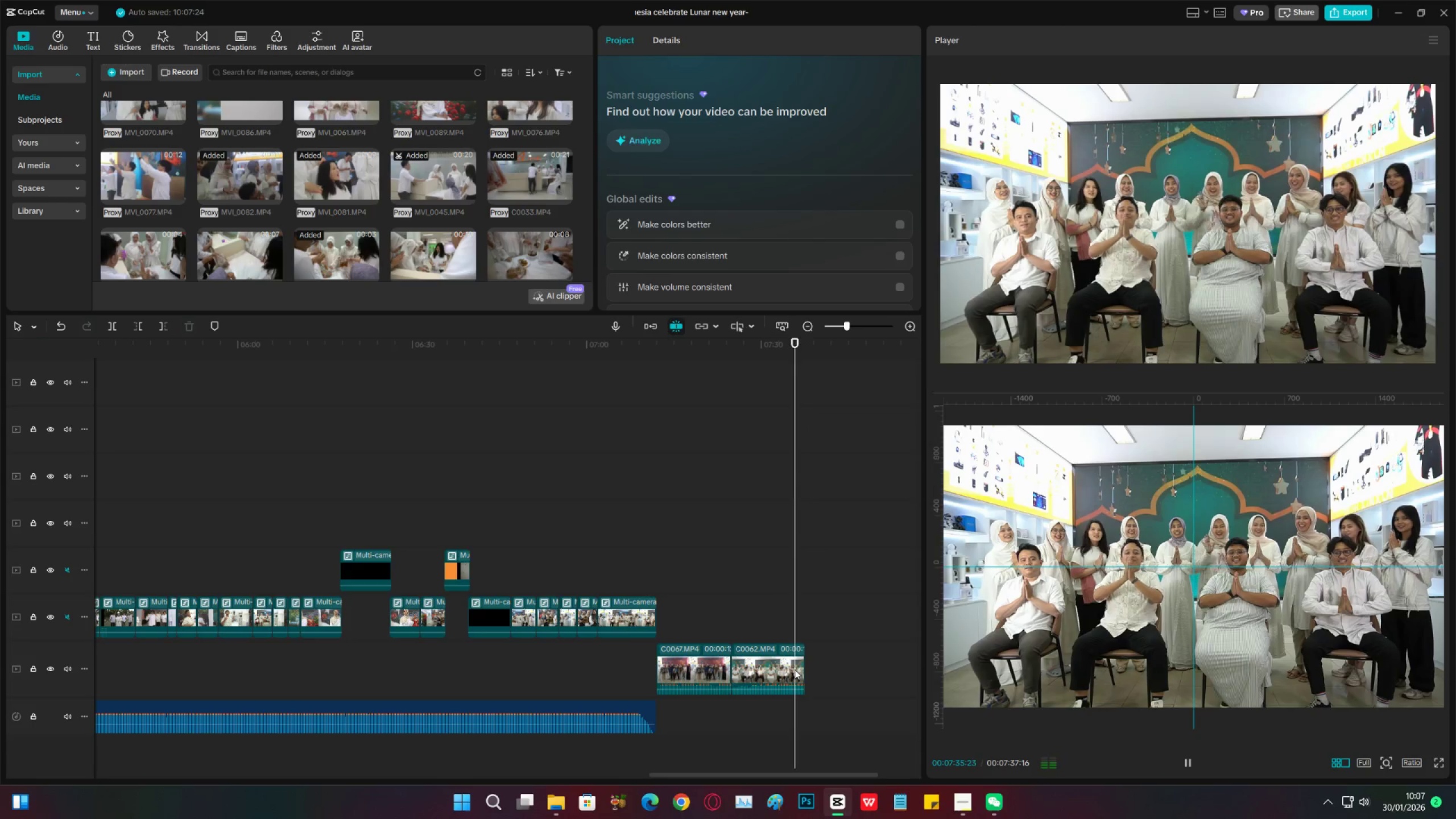 
left_click([795, 669])
 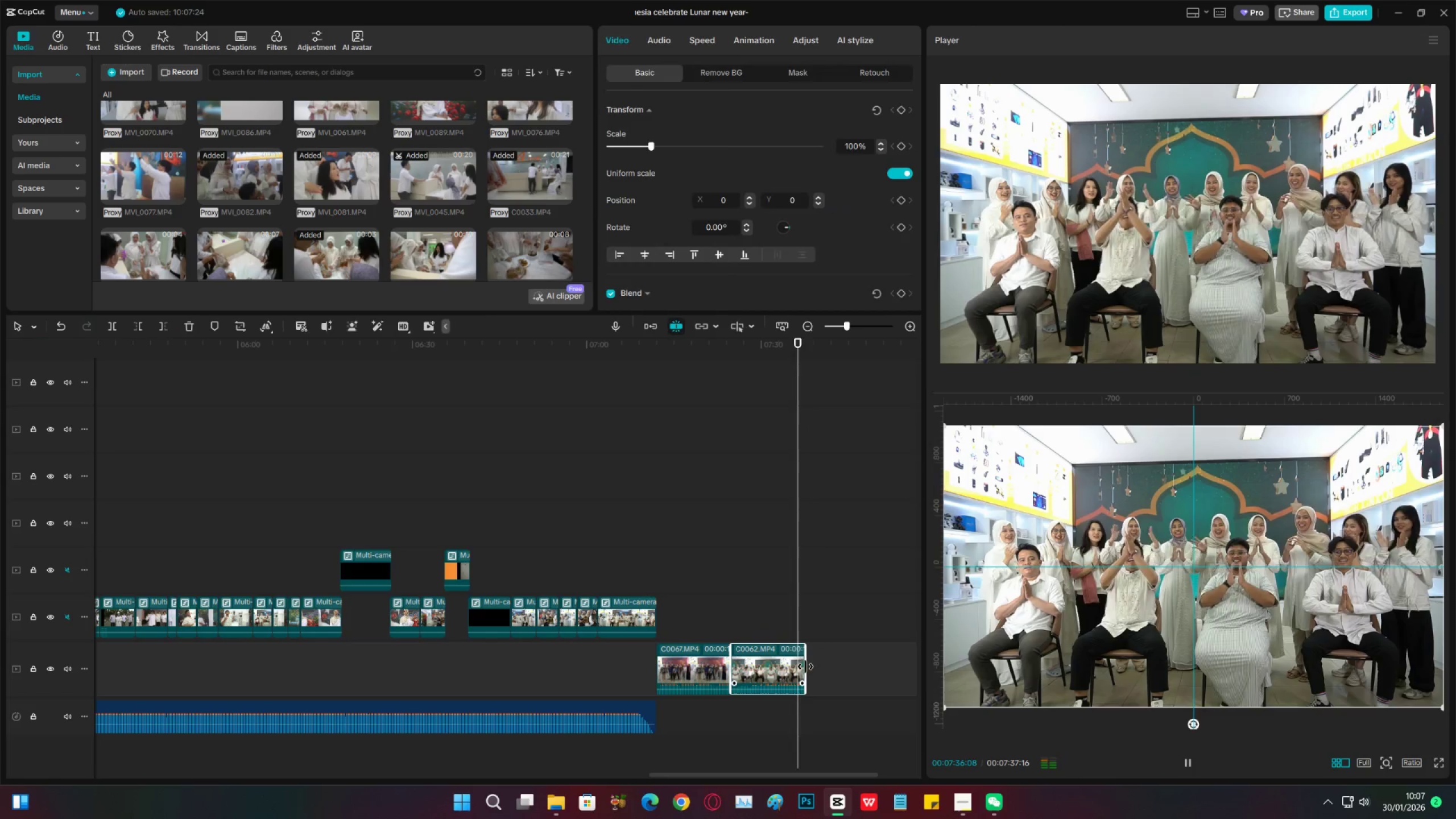 
left_click_drag(start_coordinate=[805, 667], to_coordinate=[817, 668])
 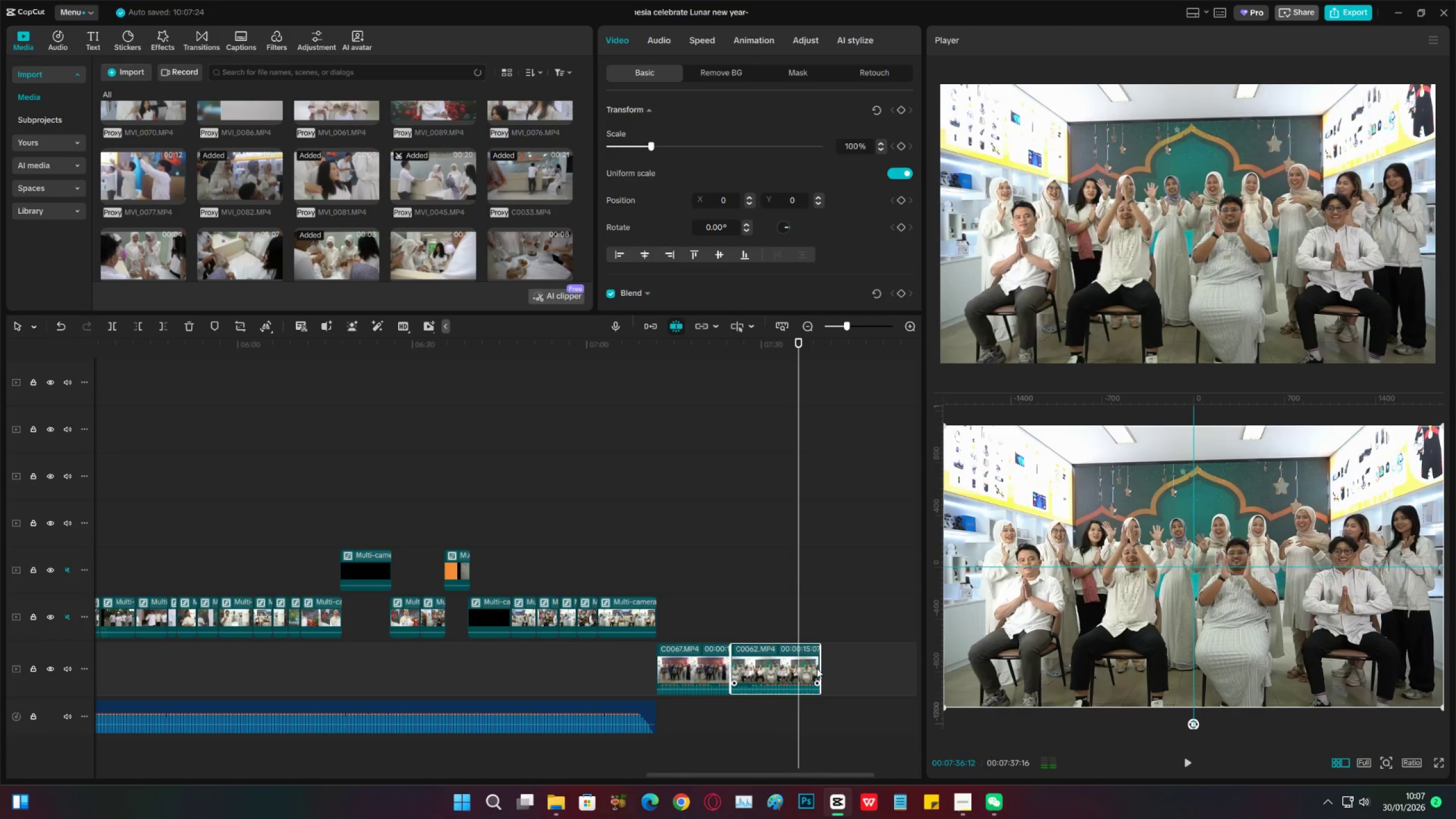 
key(Space)
 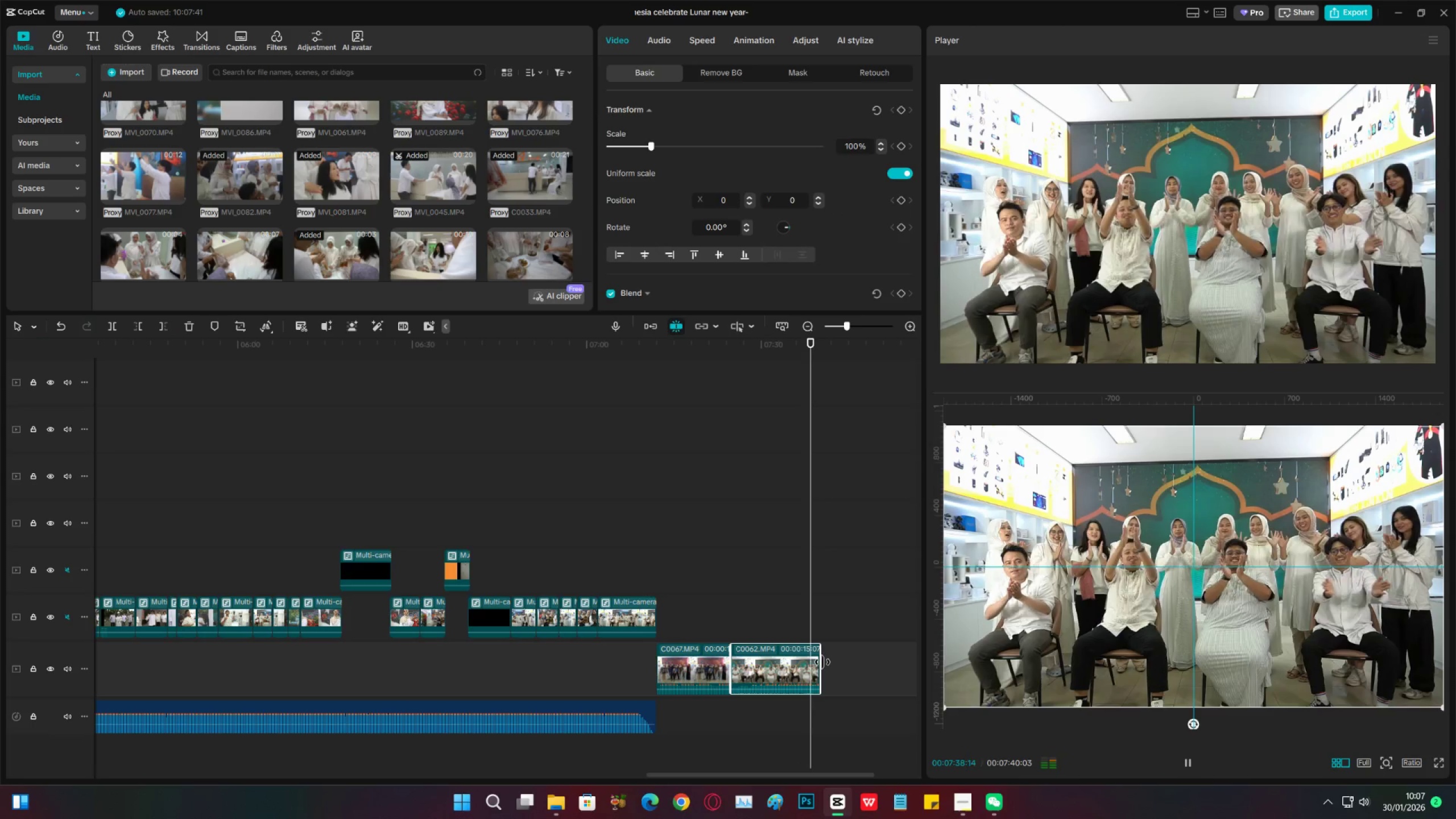 
key(Space)
 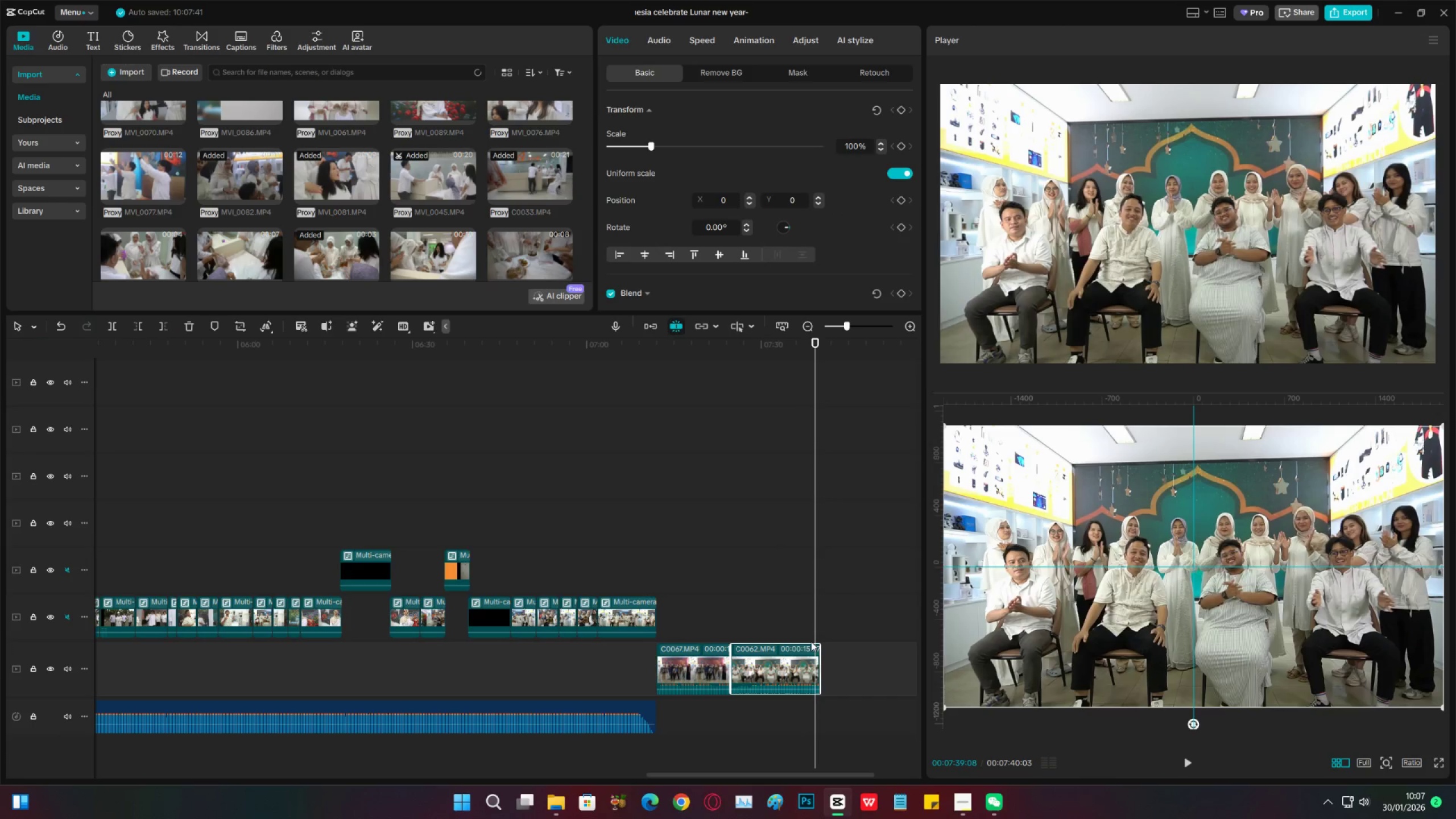 
left_click([811, 635])
 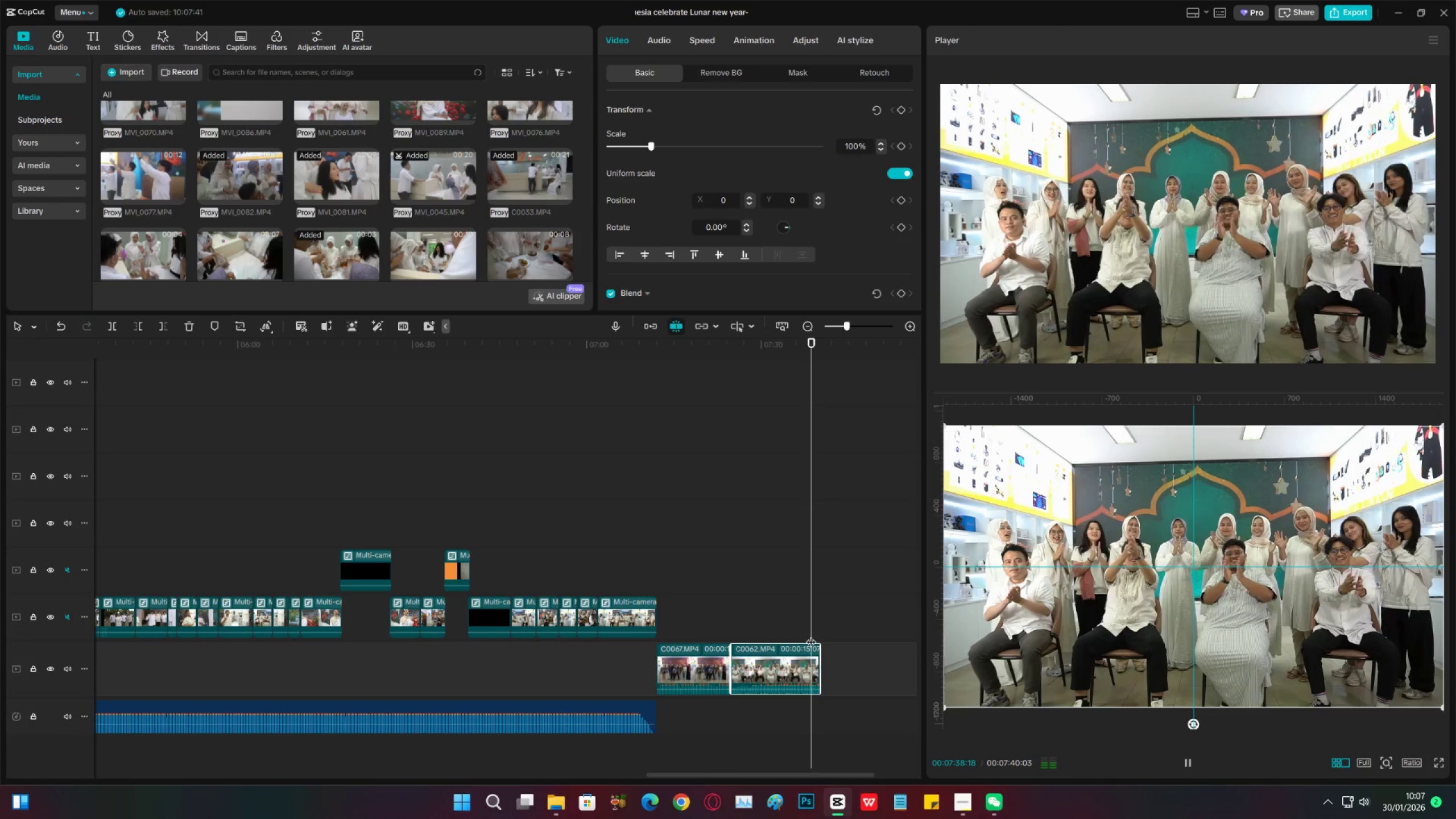 
key(Space)
 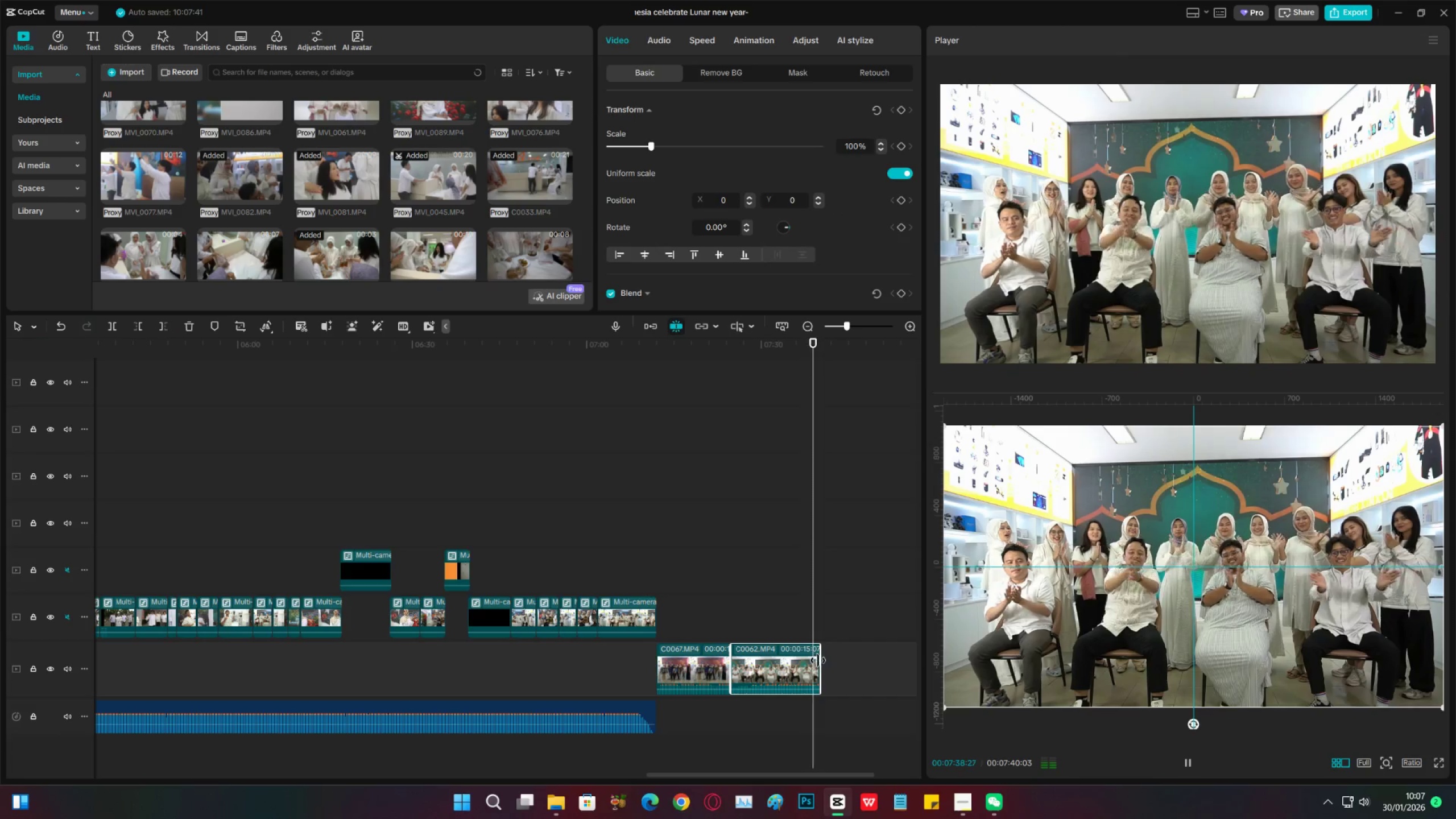 
key(Space)
 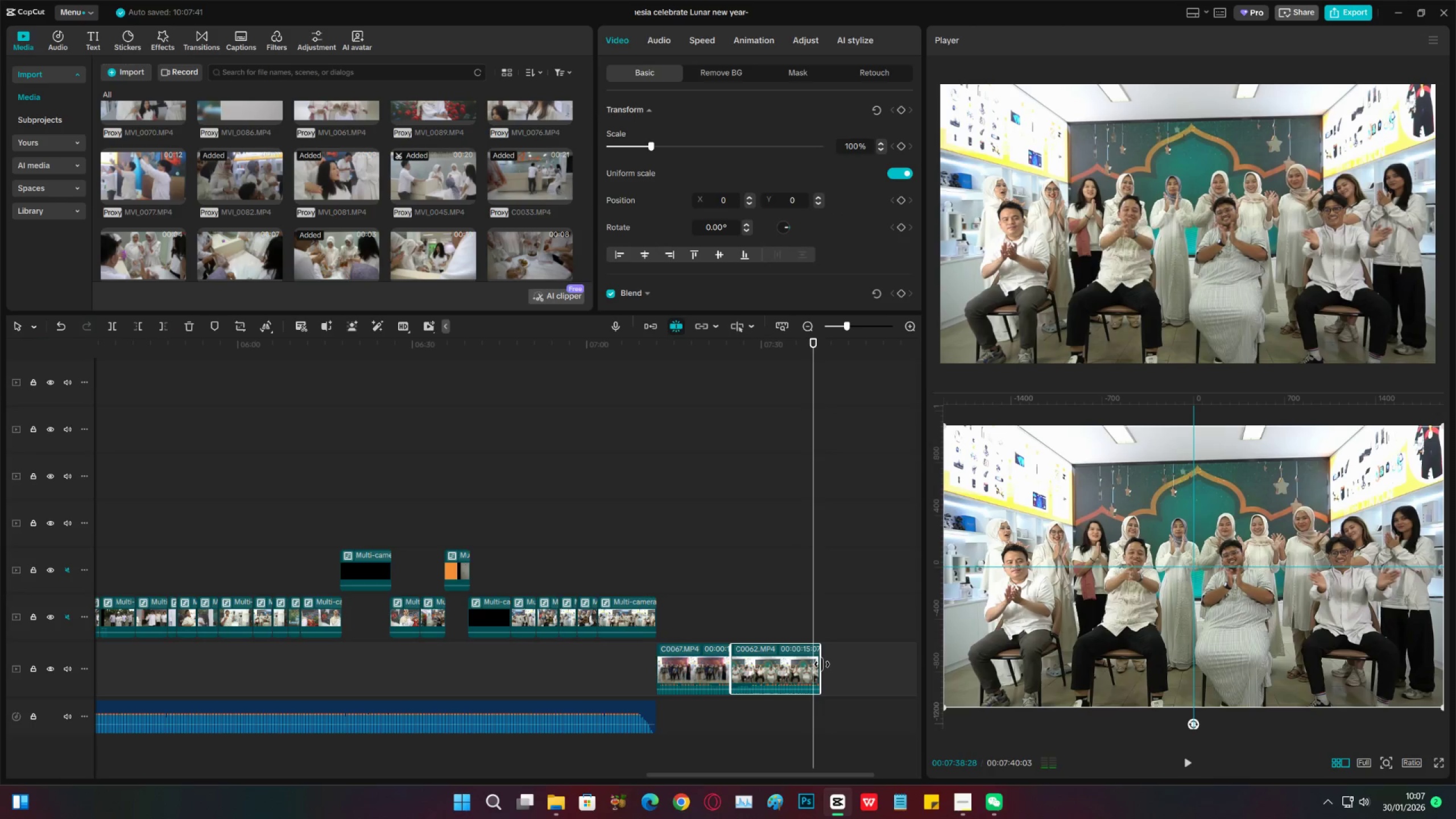 
left_click_drag(start_coordinate=[822, 664], to_coordinate=[814, 664])
 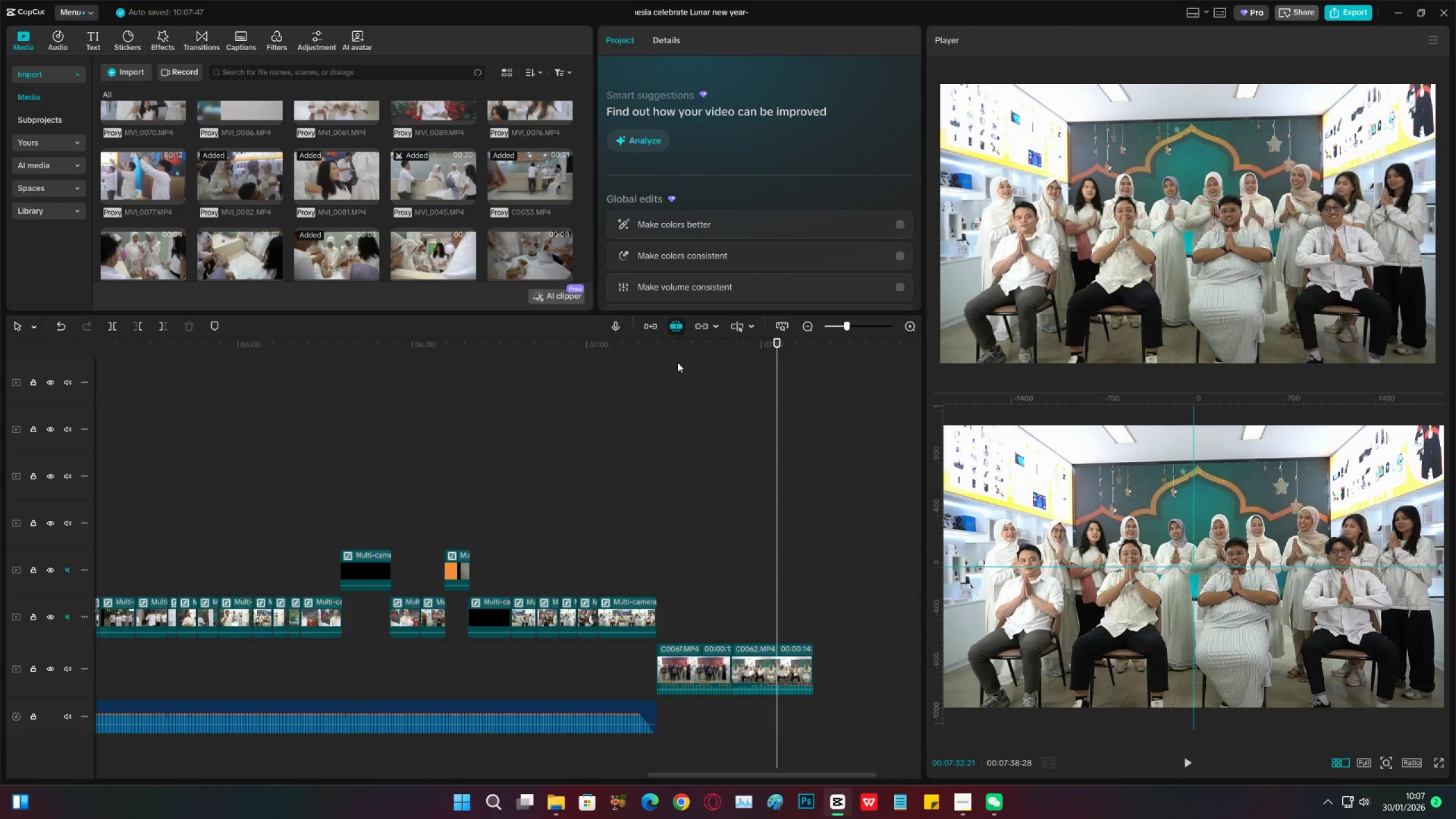 
left_click_drag(start_coordinate=[678, 351], to_coordinate=[917, 507])
 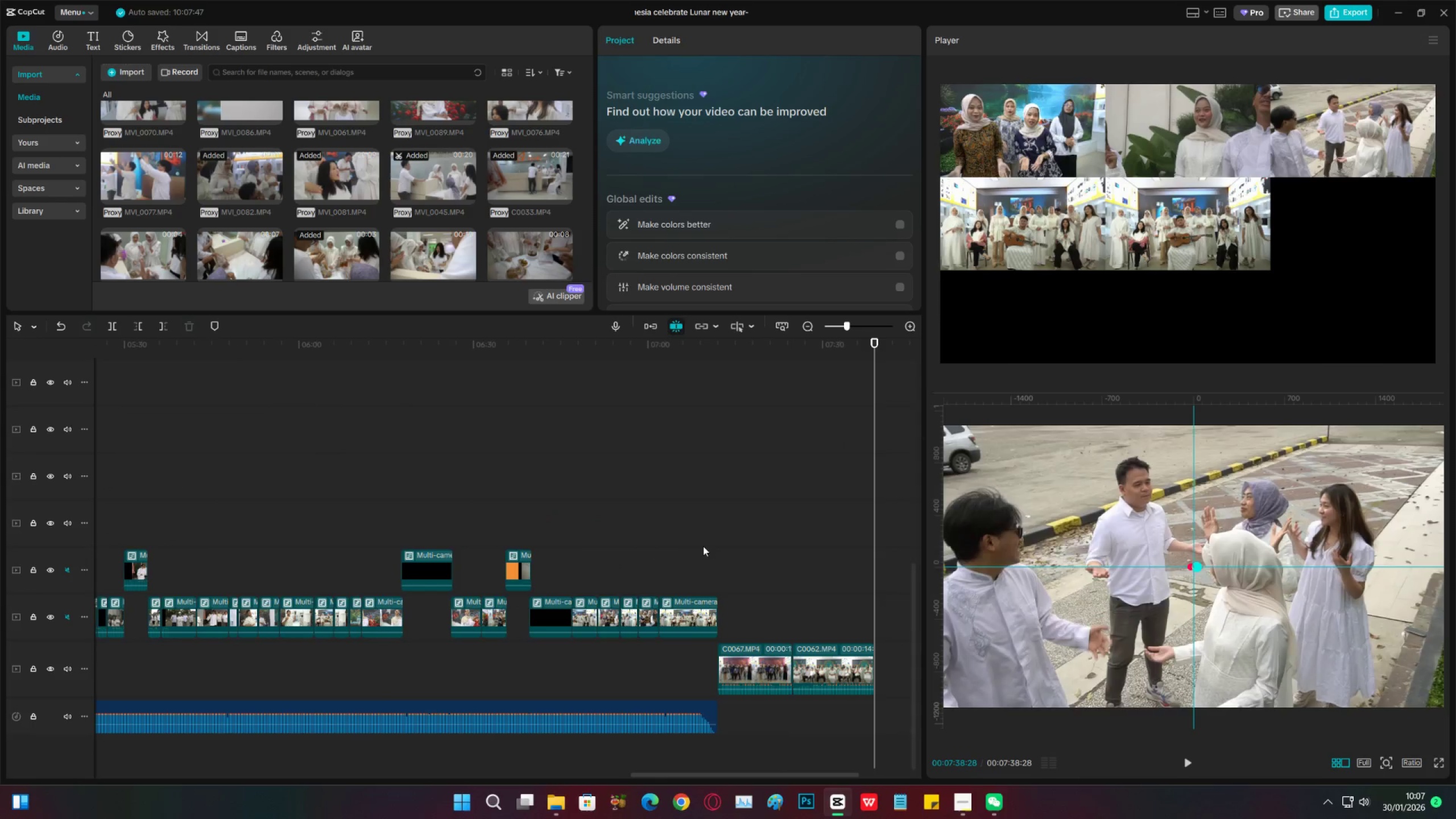 
left_click_drag(start_coordinate=[719, 544], to_coordinate=[722, 543])
 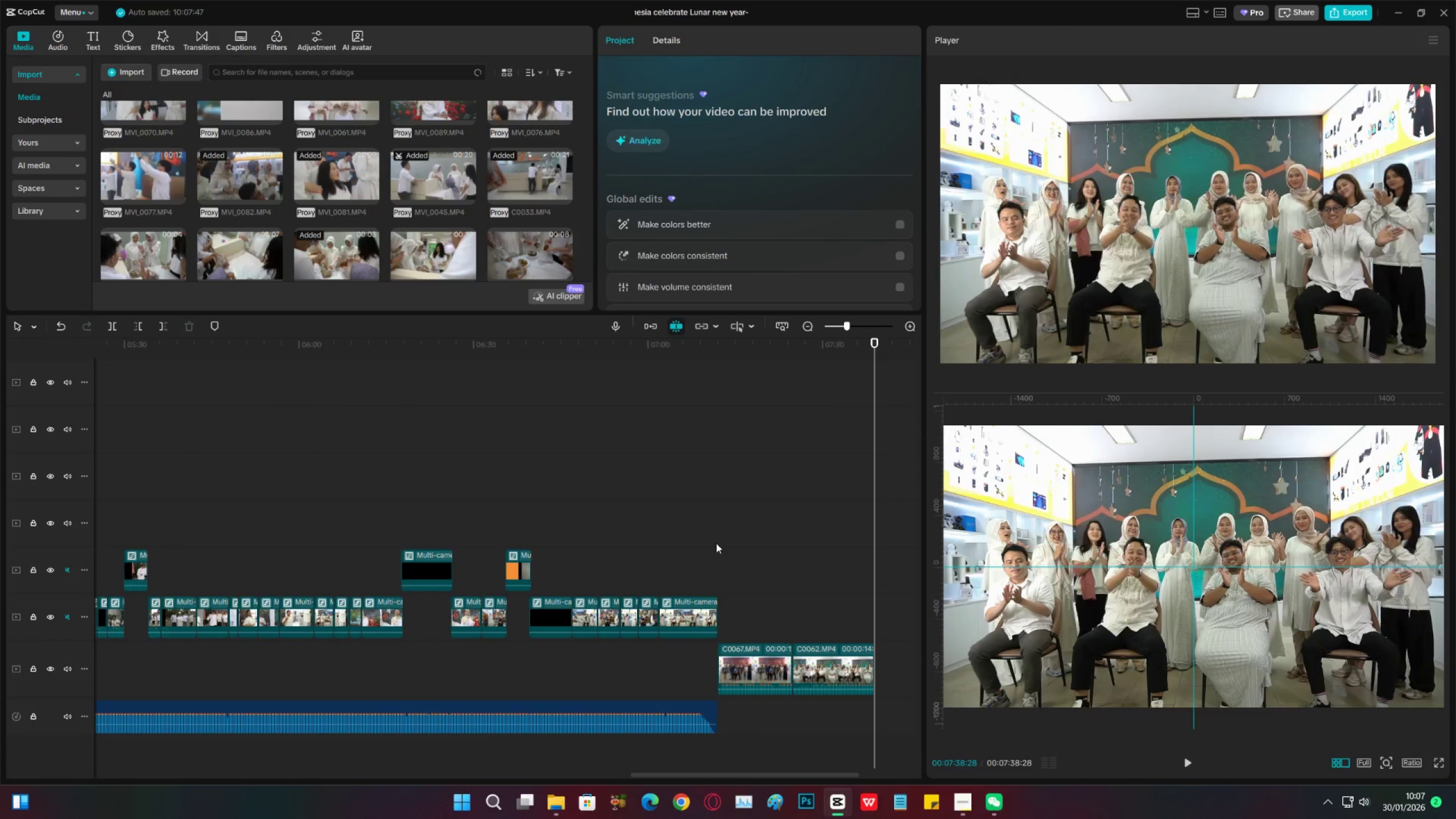 
left_click([716, 543])
 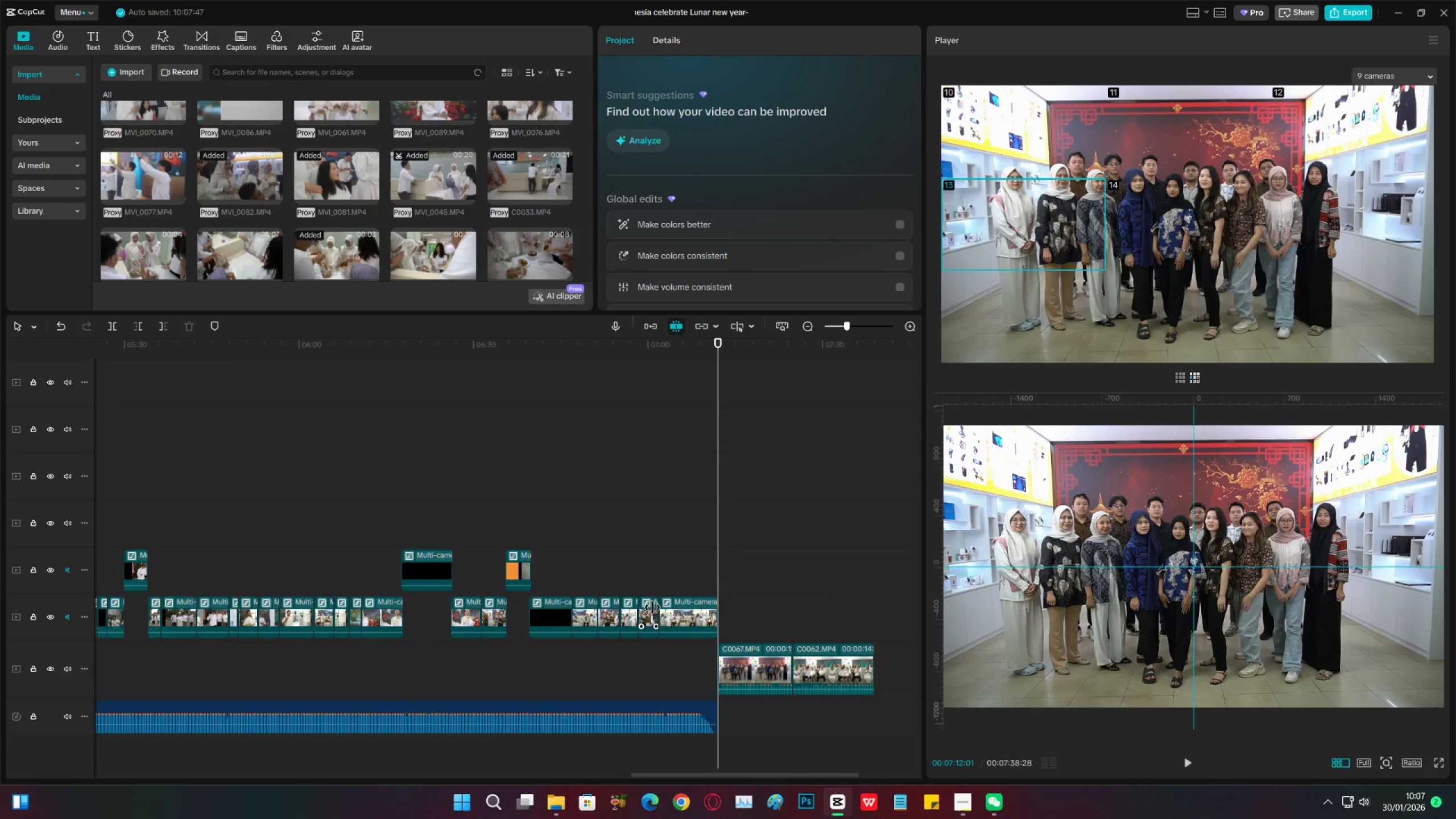 
left_click([673, 543])
 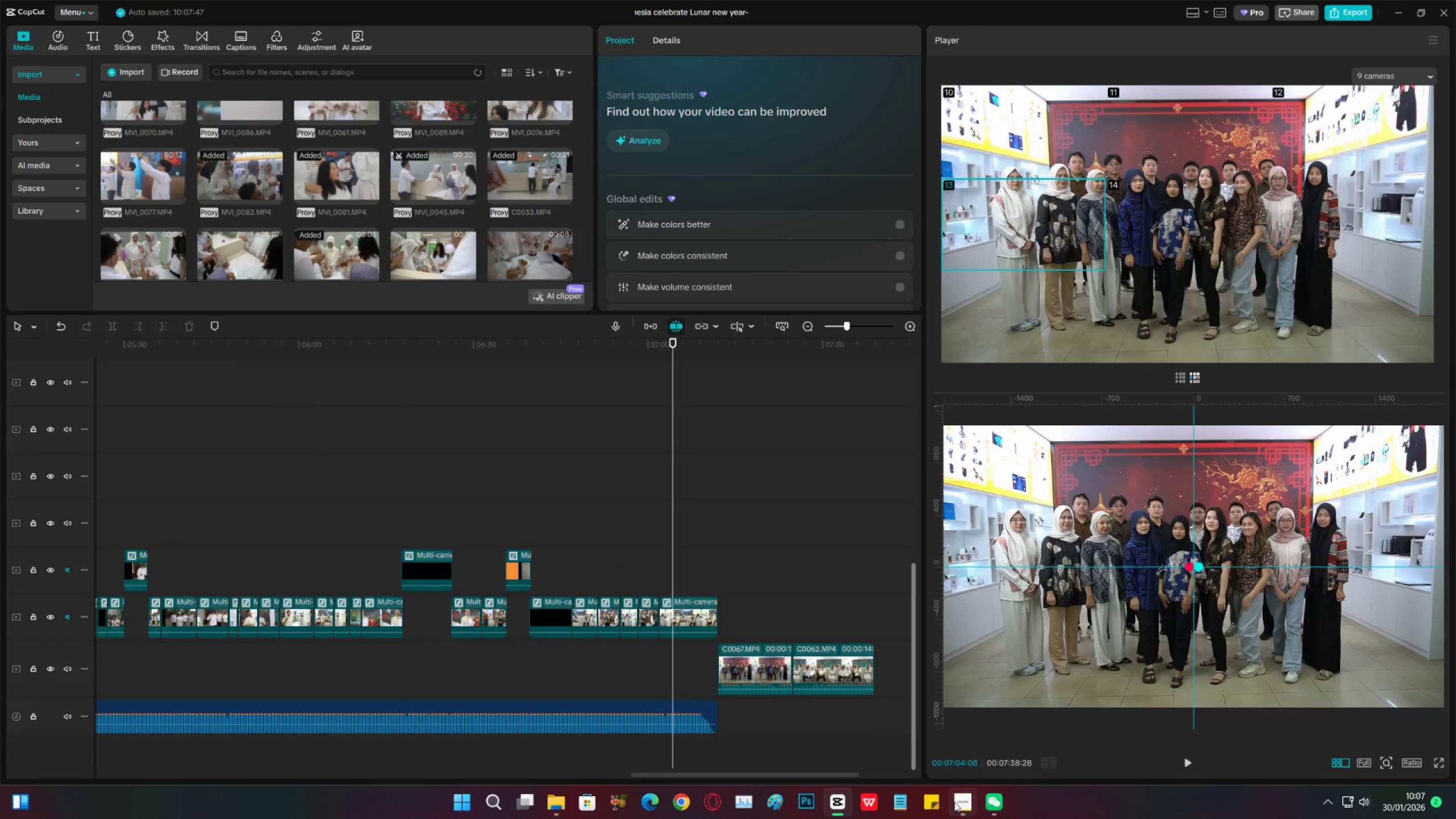 
left_click([961, 805])